 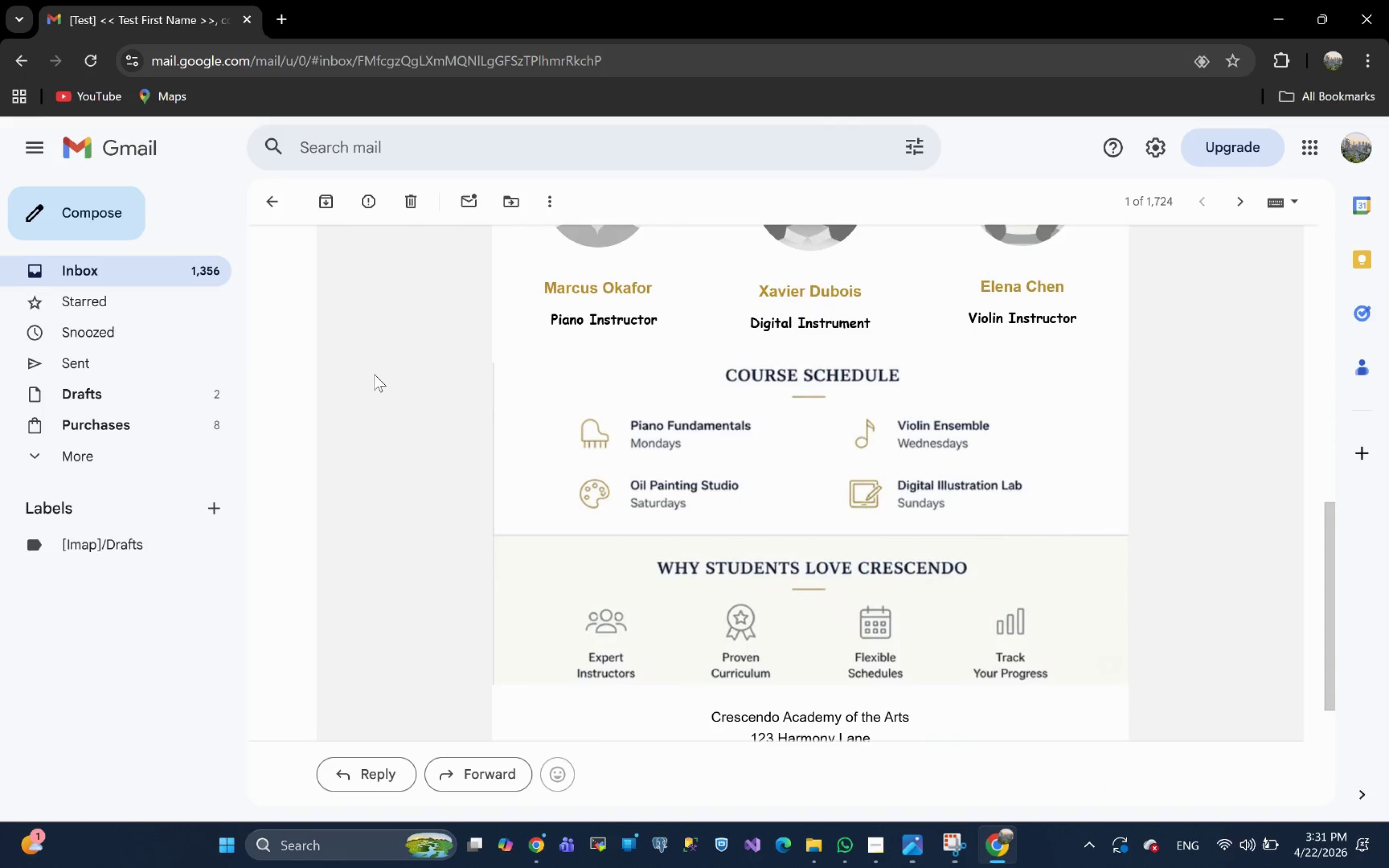 
scroll: coordinate [374, 373], scroll_direction: down, amount: 3.0
 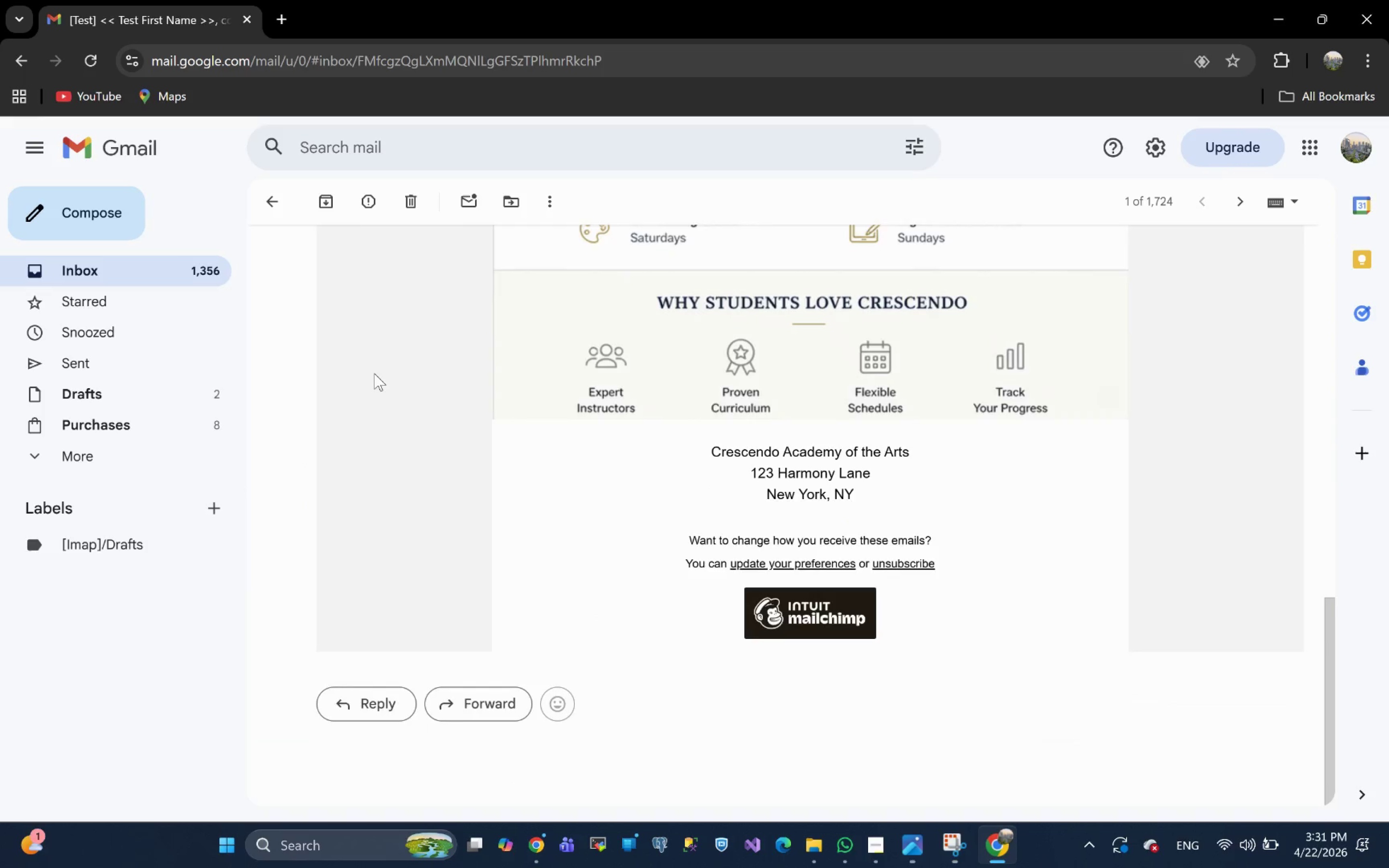 
scroll: coordinate [371, 371], scroll_direction: up, amount: 18.0
 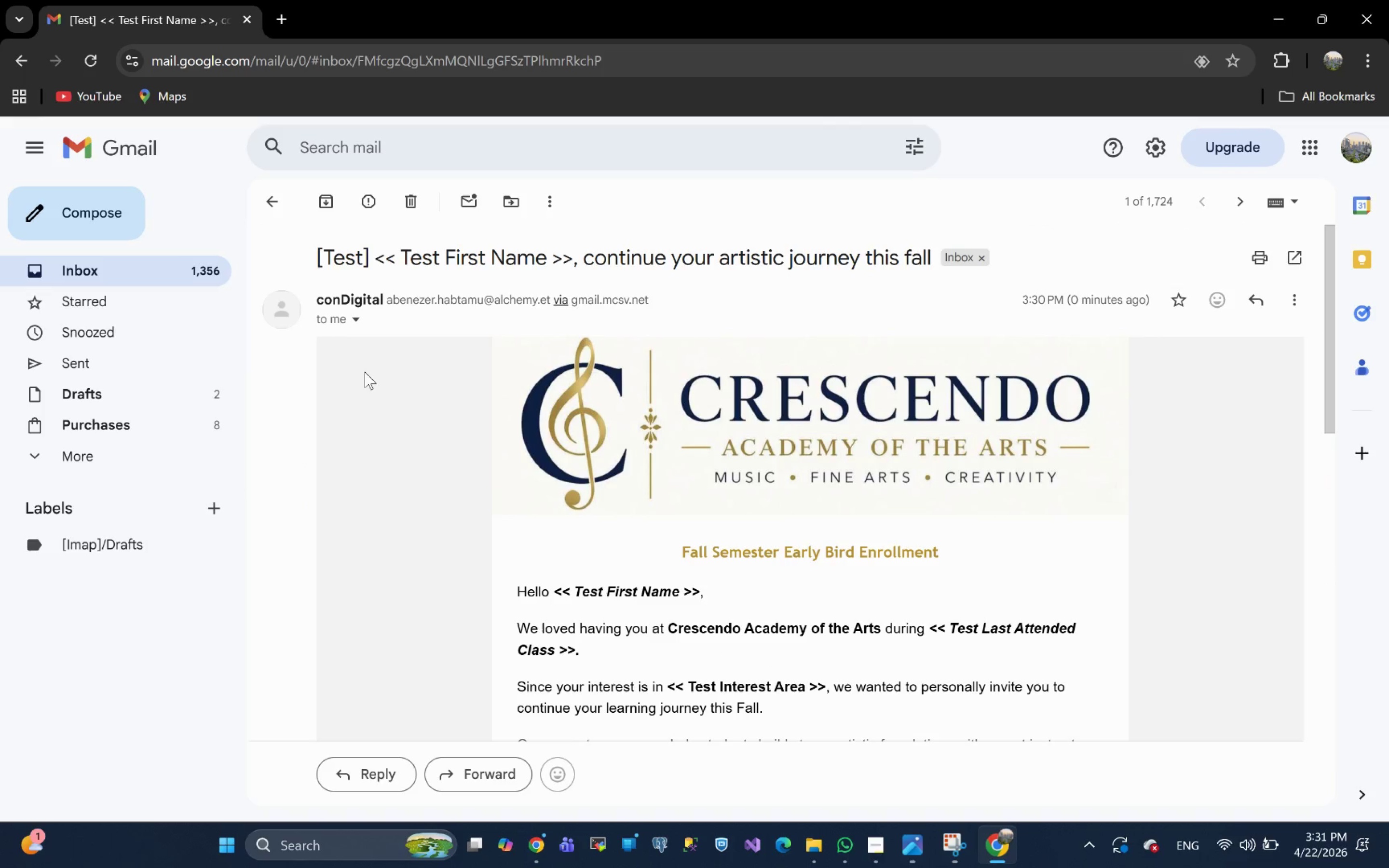 
hold_key(key=ControlLeft, duration=5.21)
scroll: coordinate [365, 372], scroll_direction: none, amount: 0.0
 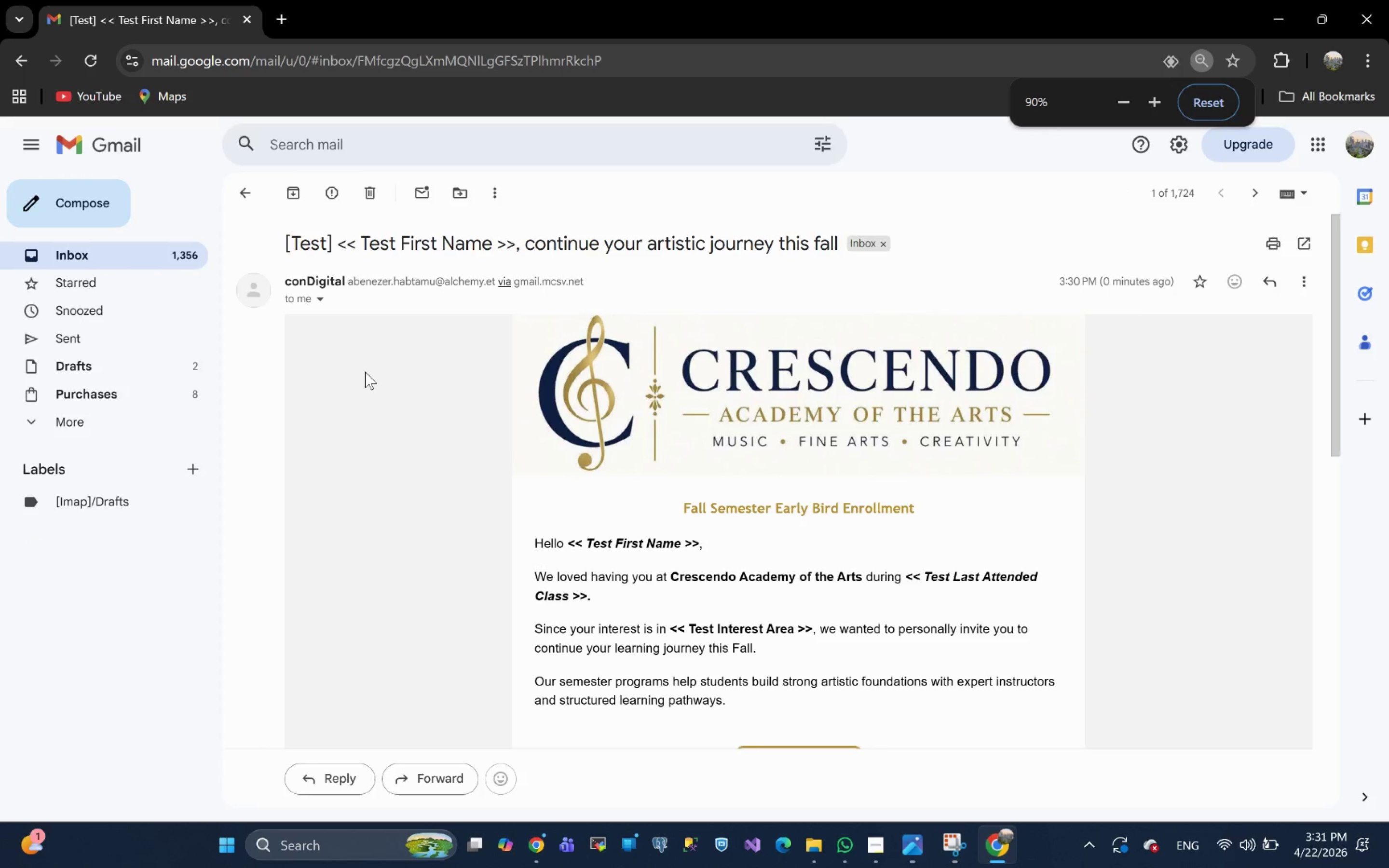 
scroll: coordinate [365, 372], scroll_direction: down, amount: 3.0
 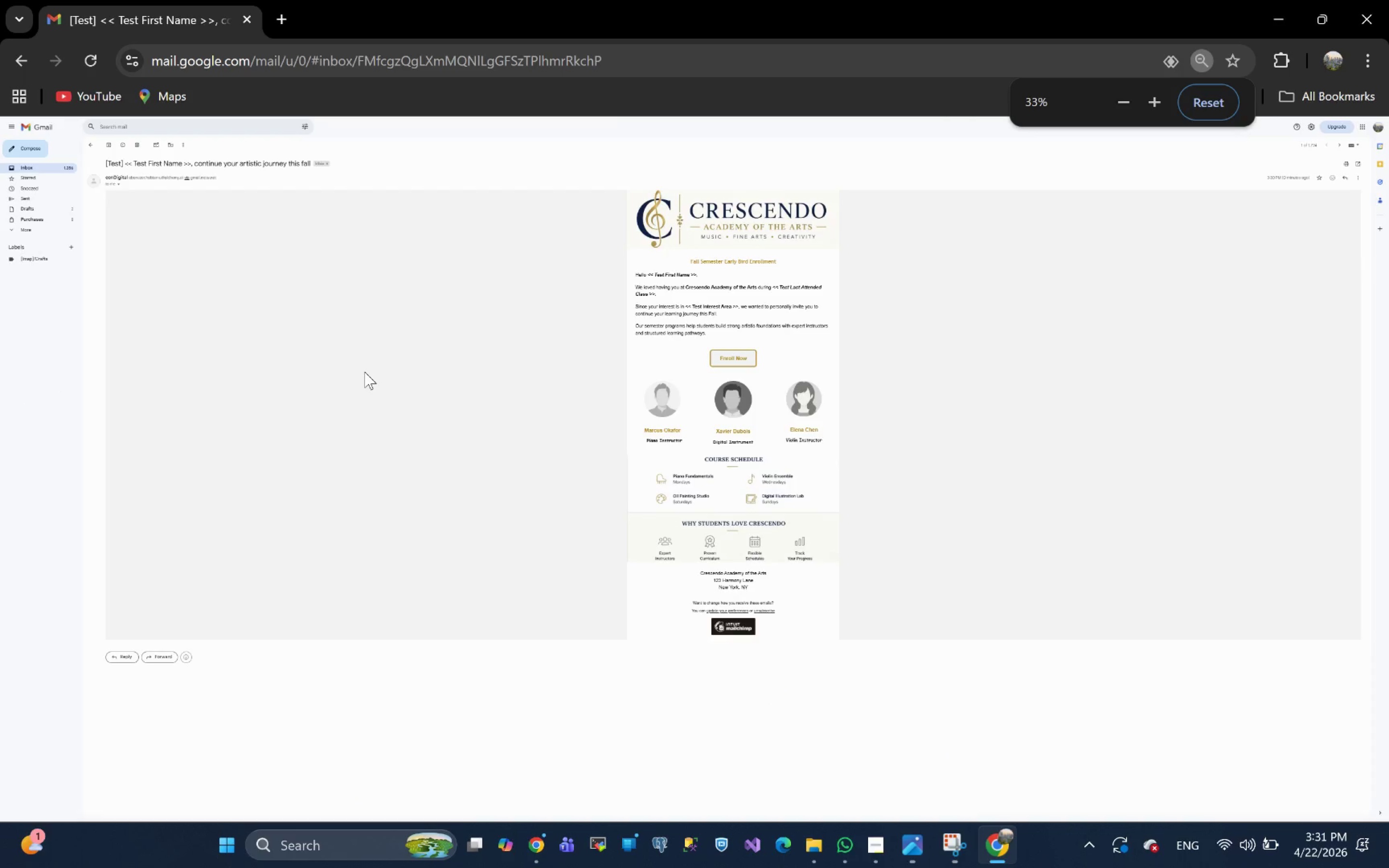 
scroll: coordinate [365, 372], scroll_direction: none, amount: 0.0
 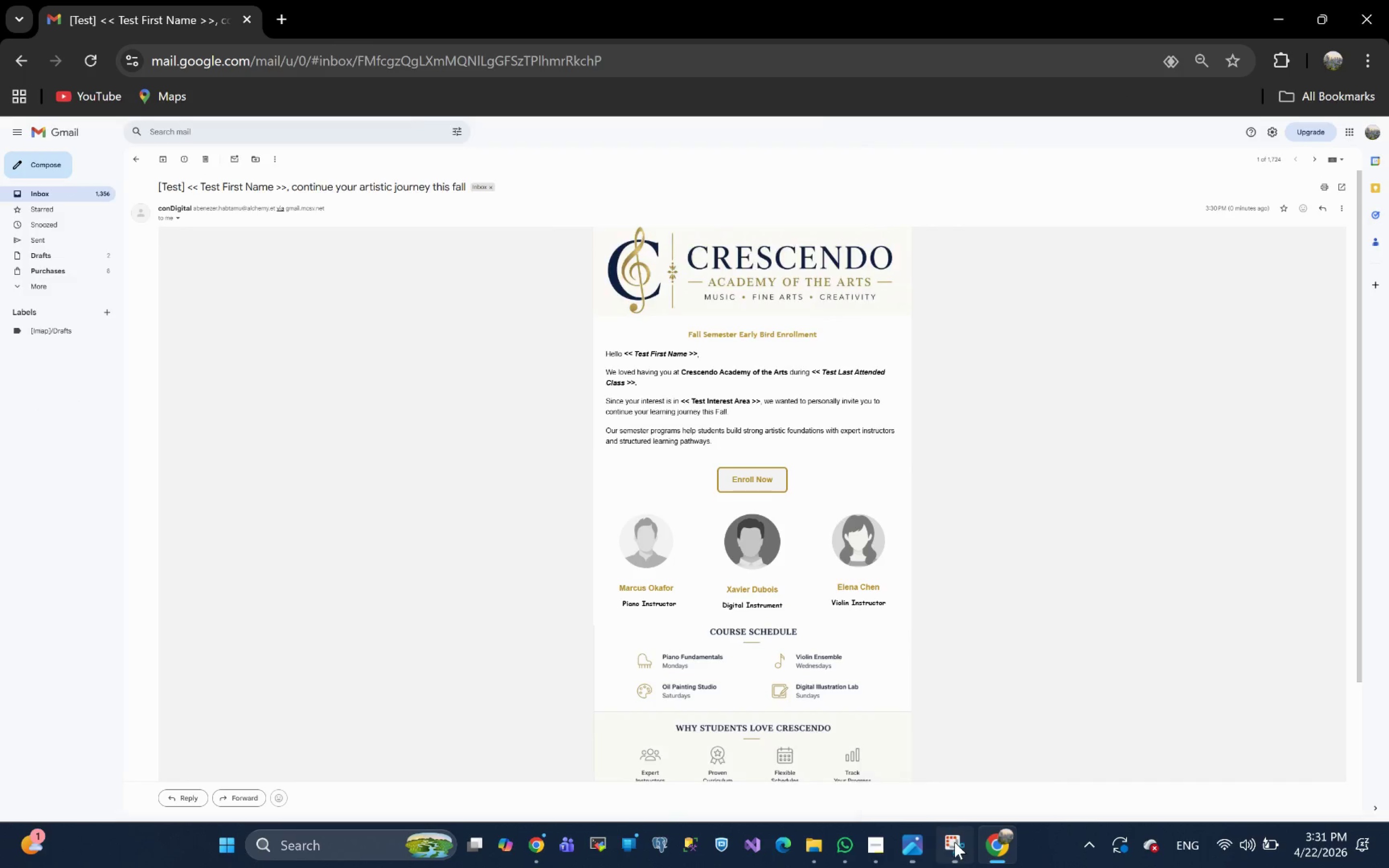 
wait(6.07)
 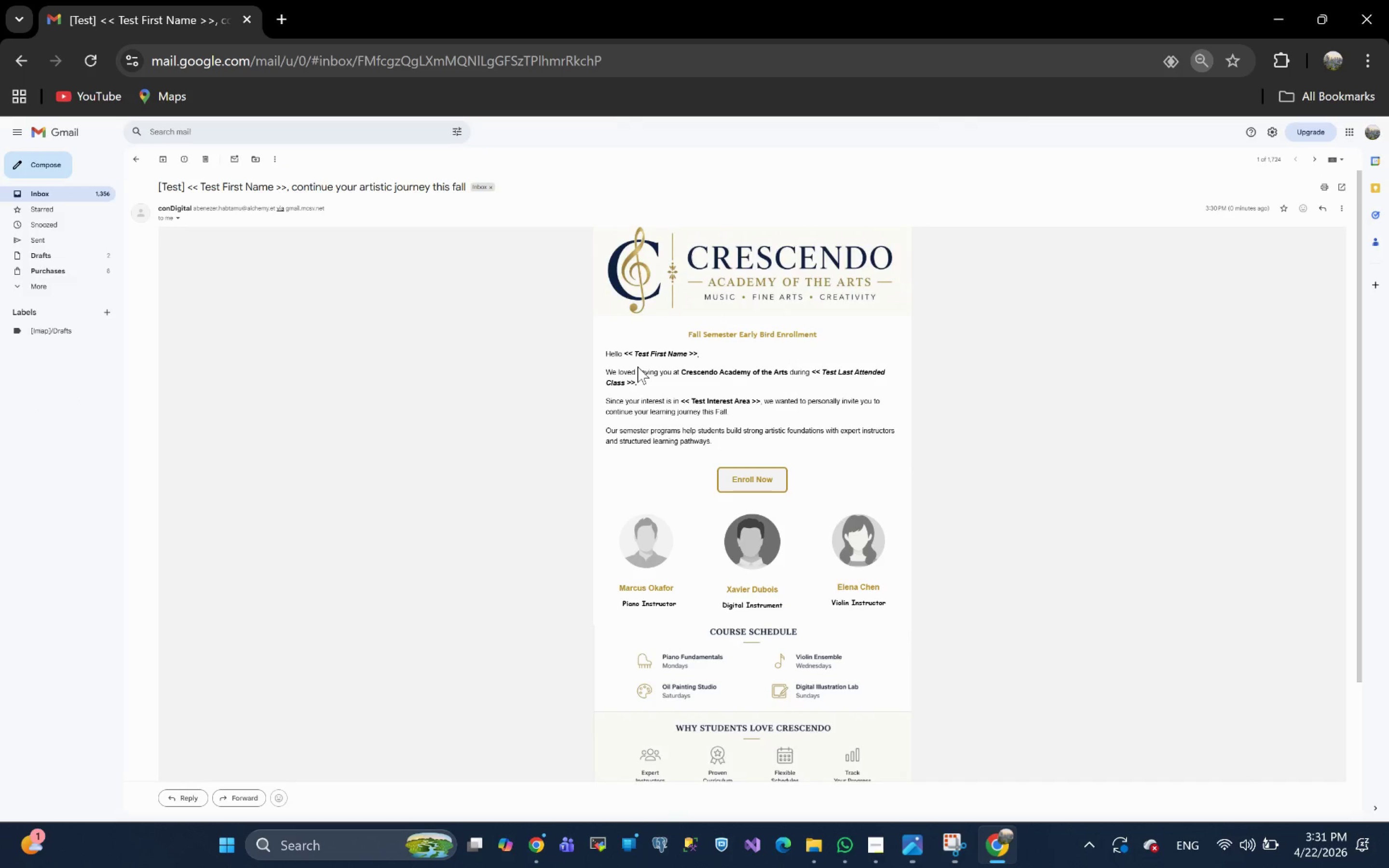 
left_click([295, 46])
 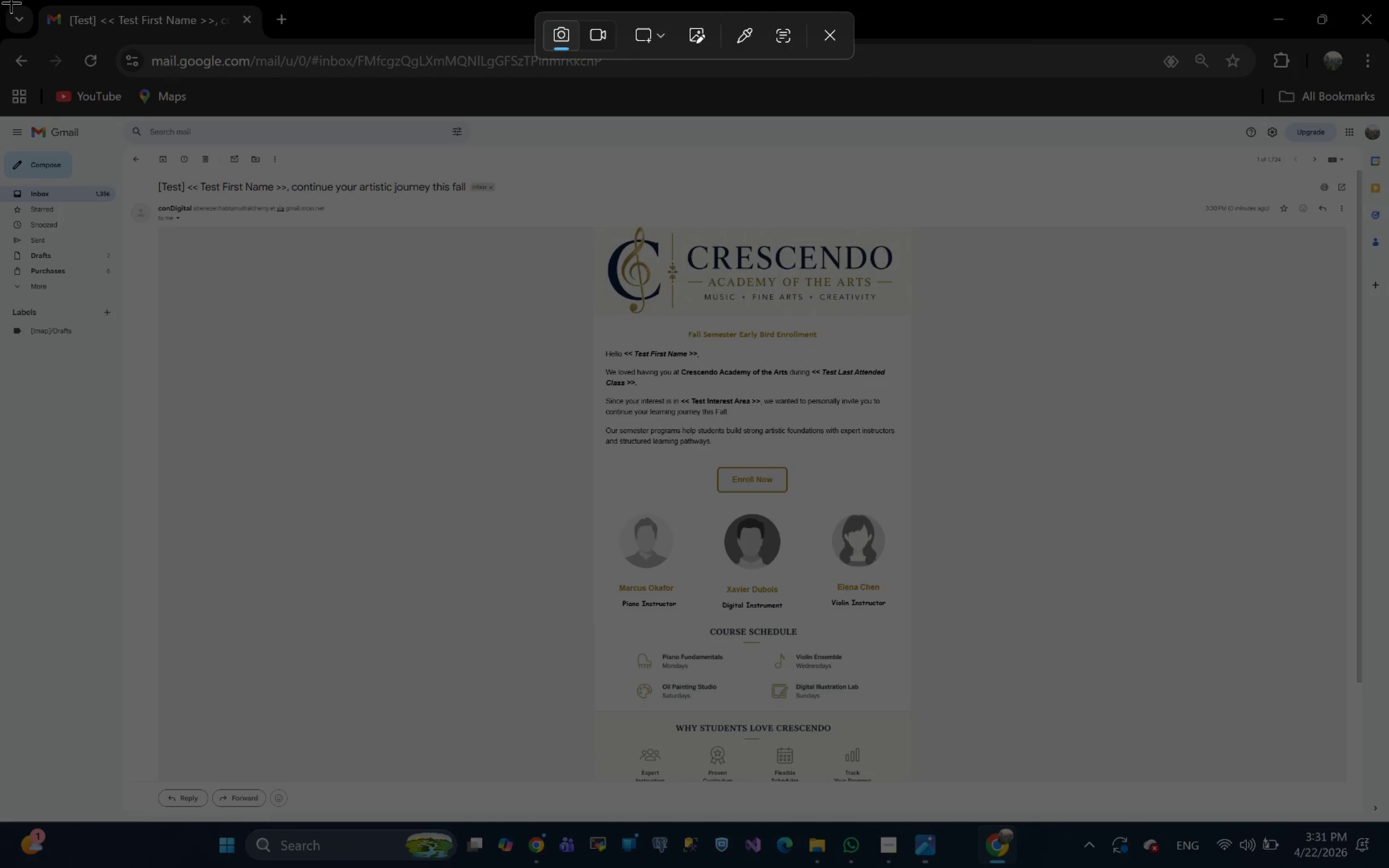 
left_click_drag(start_coordinate=[0, 0], to_coordinate=[1383, 799])
 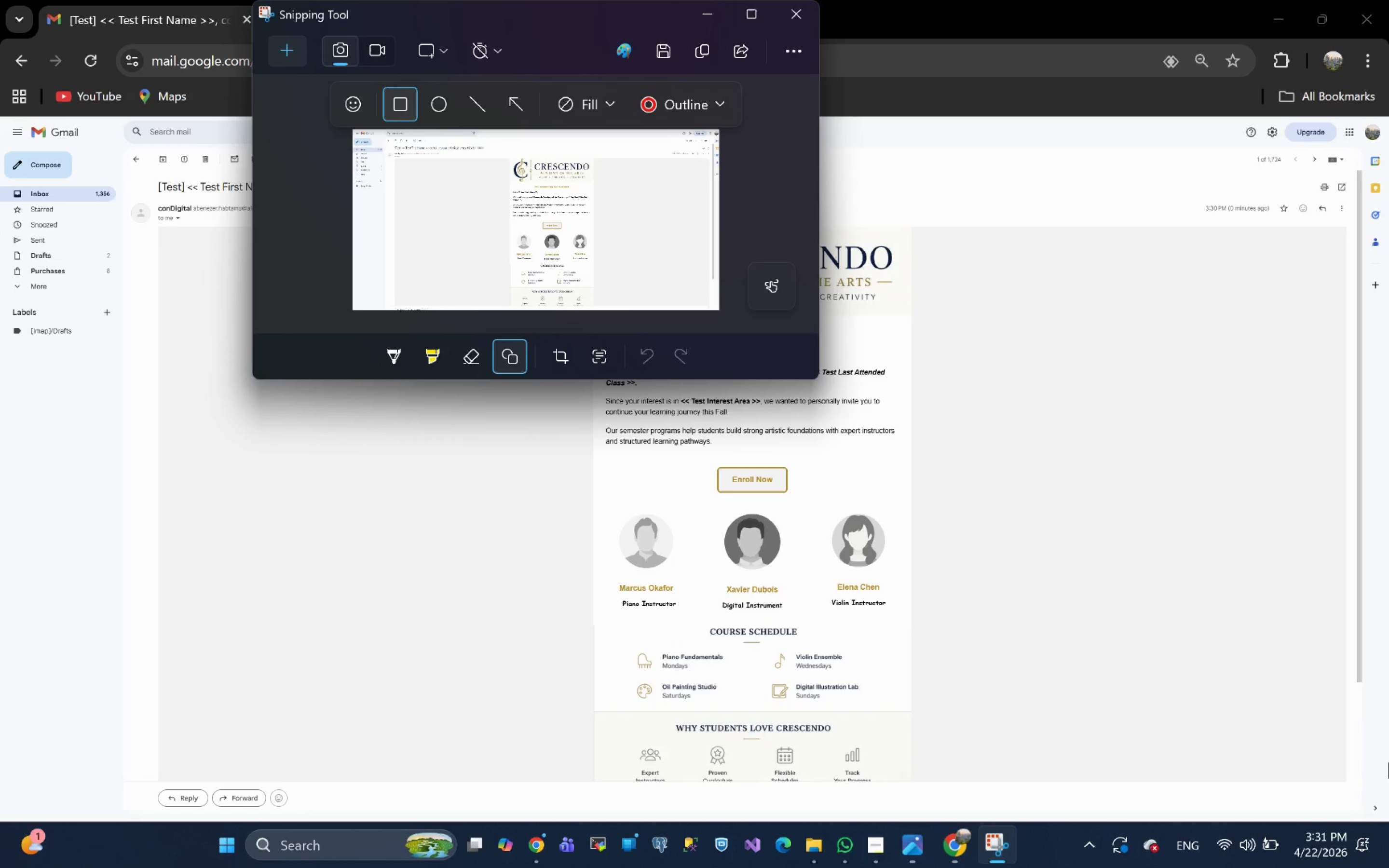 
wait(9.17)
 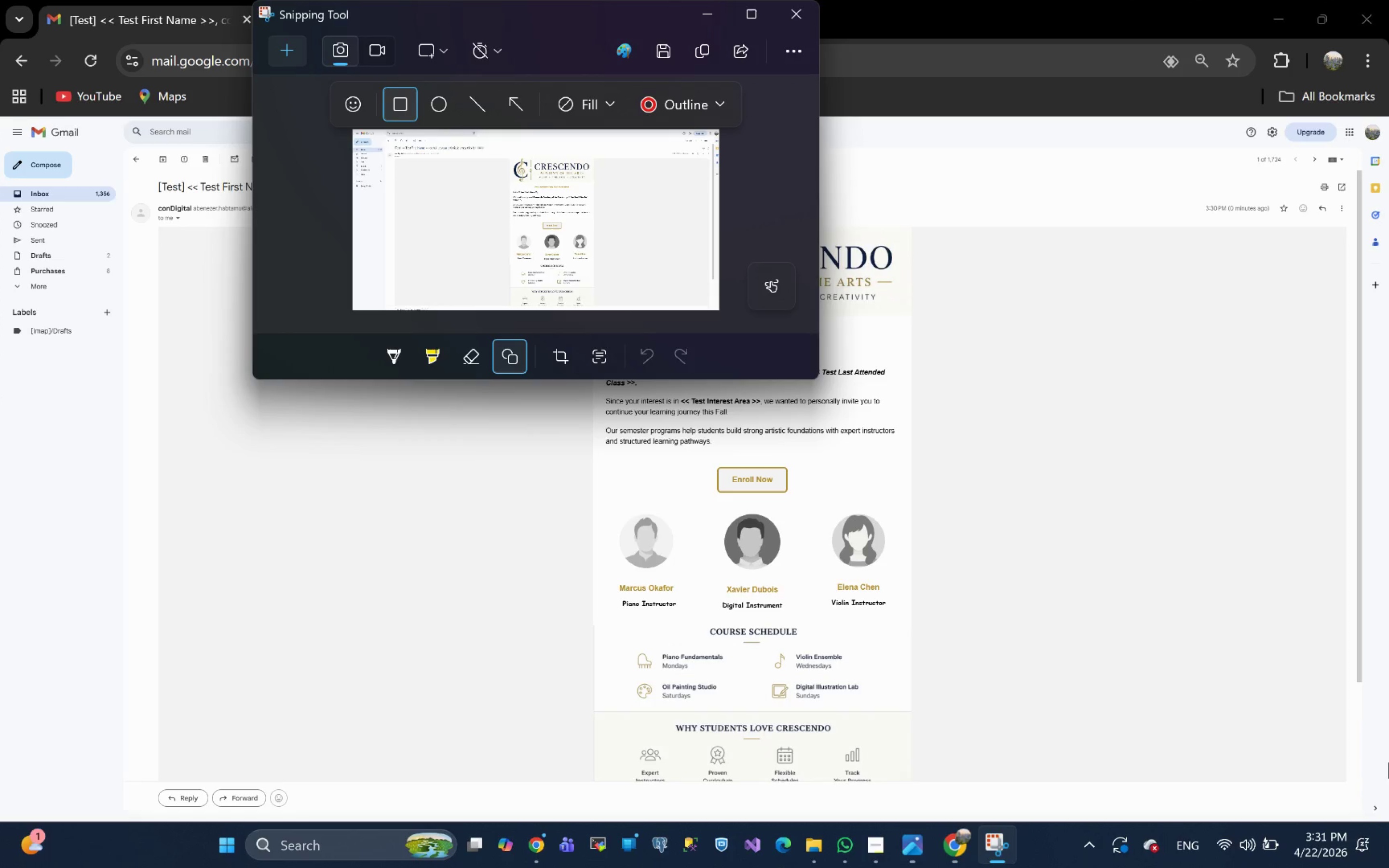 
left_click([876, 849])